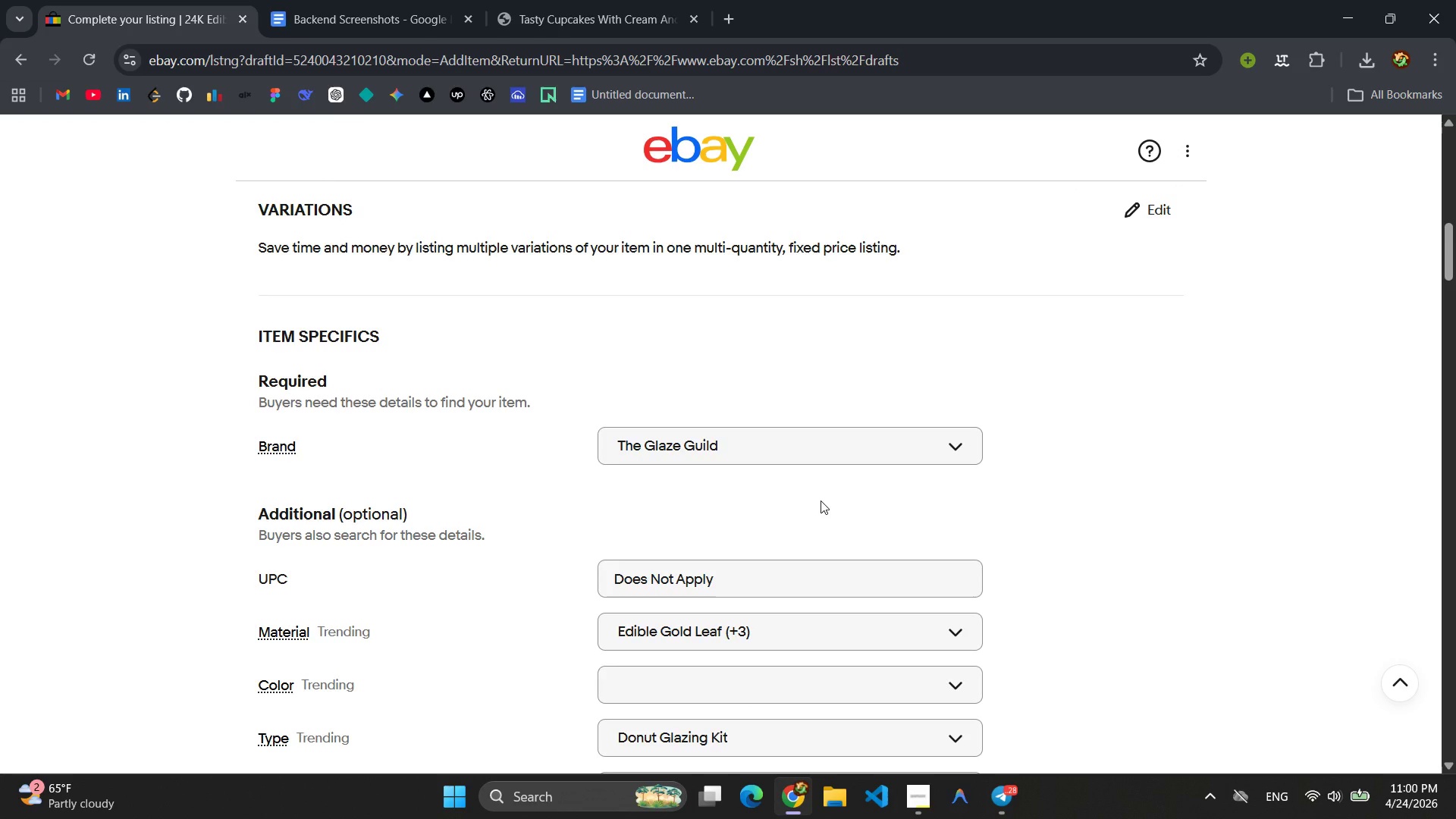 
scroll: coordinate [821, 500], scroll_direction: down, amount: 1.0
 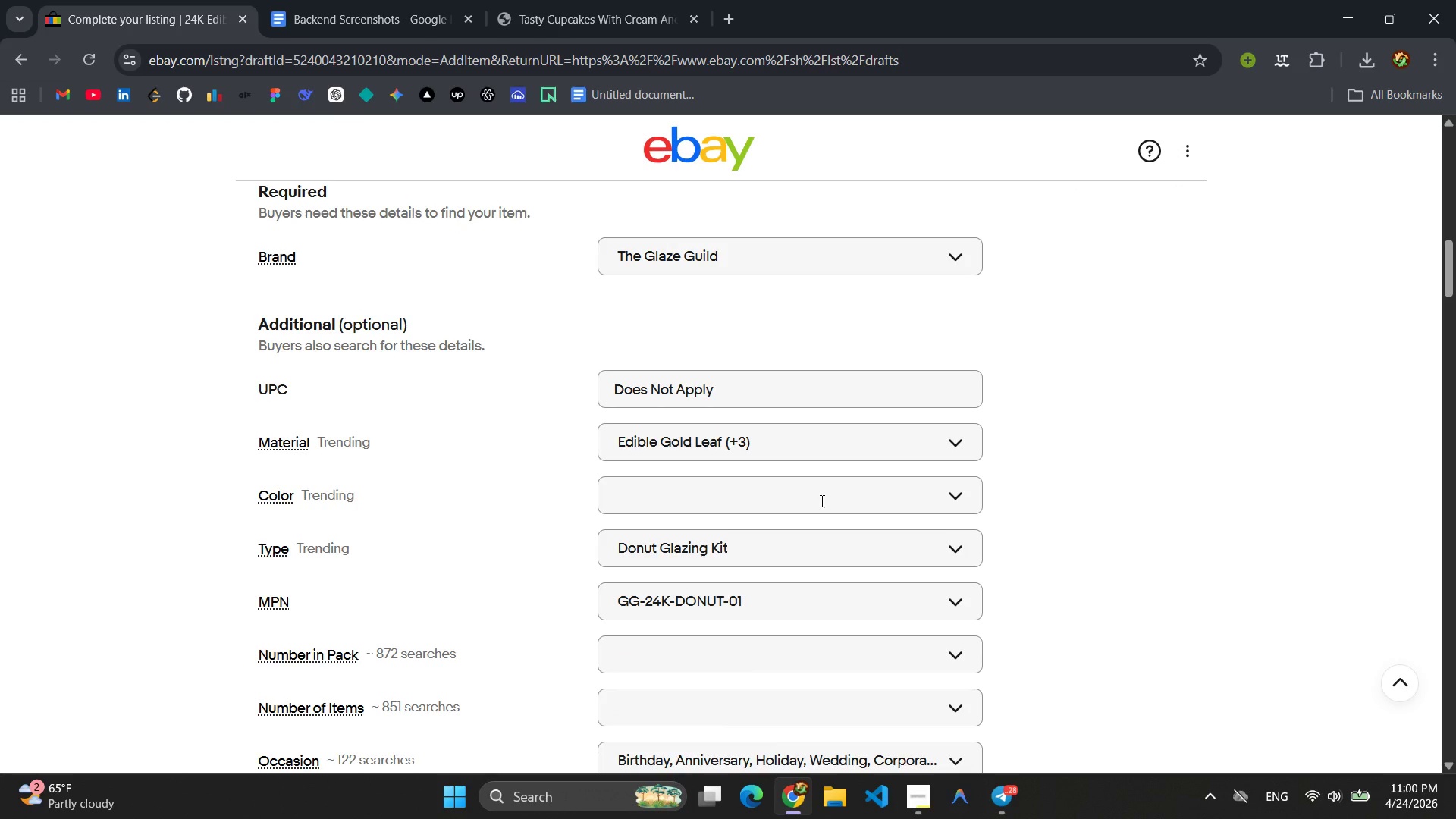 
scroll: coordinate [821, 500], scroll_direction: up, amount: 1.0
 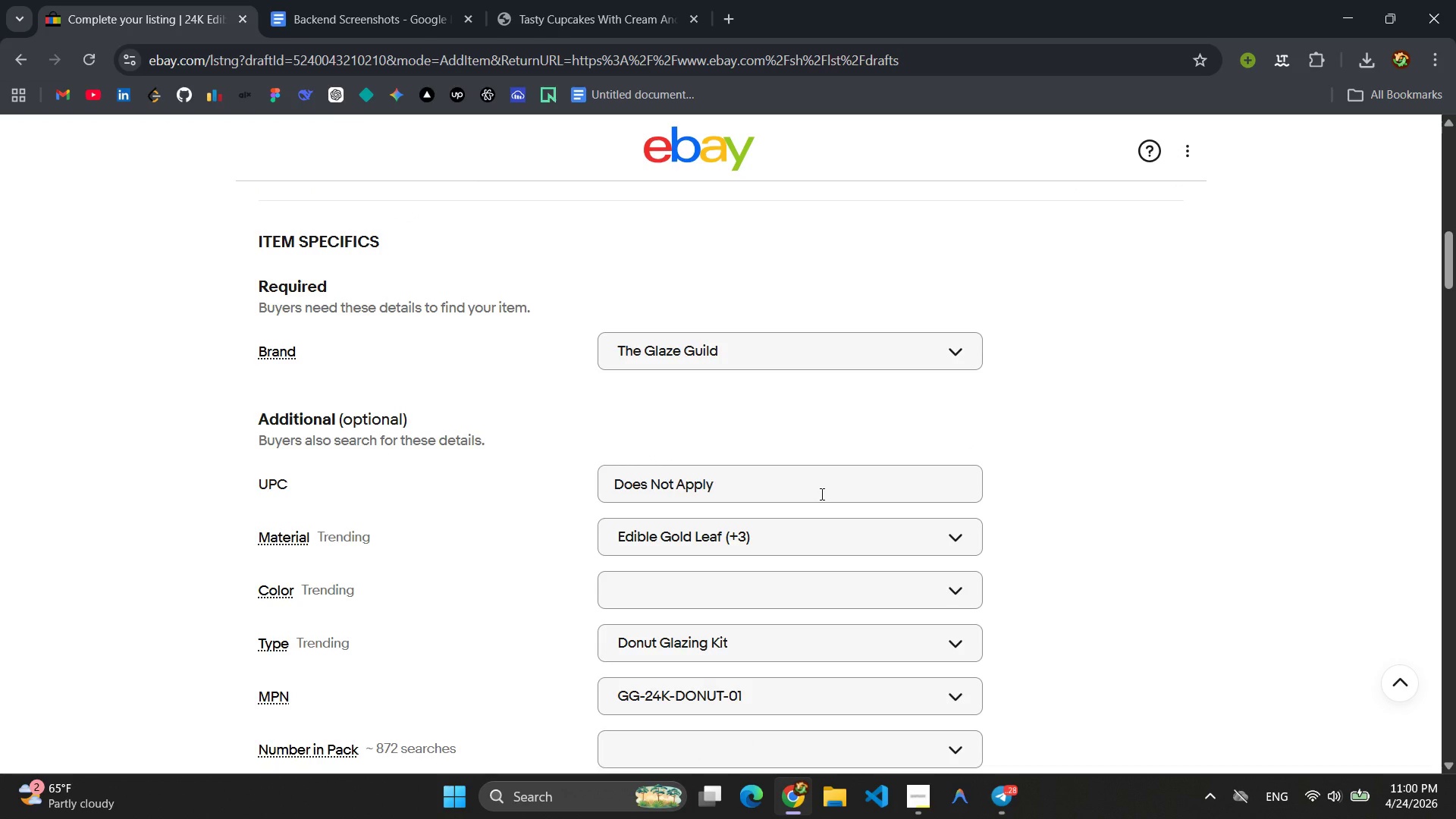 
key(Control+Minus)
 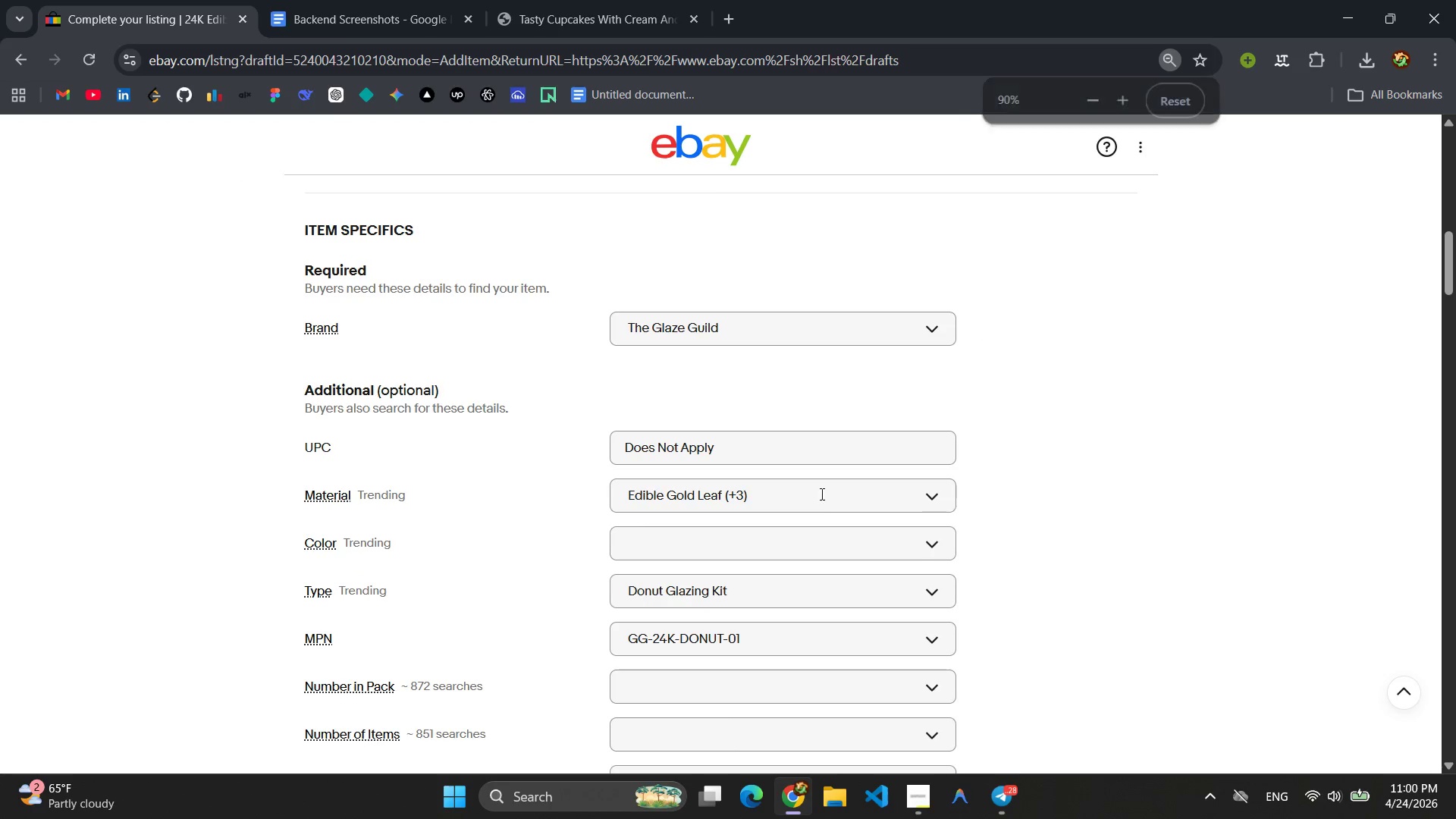 
key(Control+Minus)
 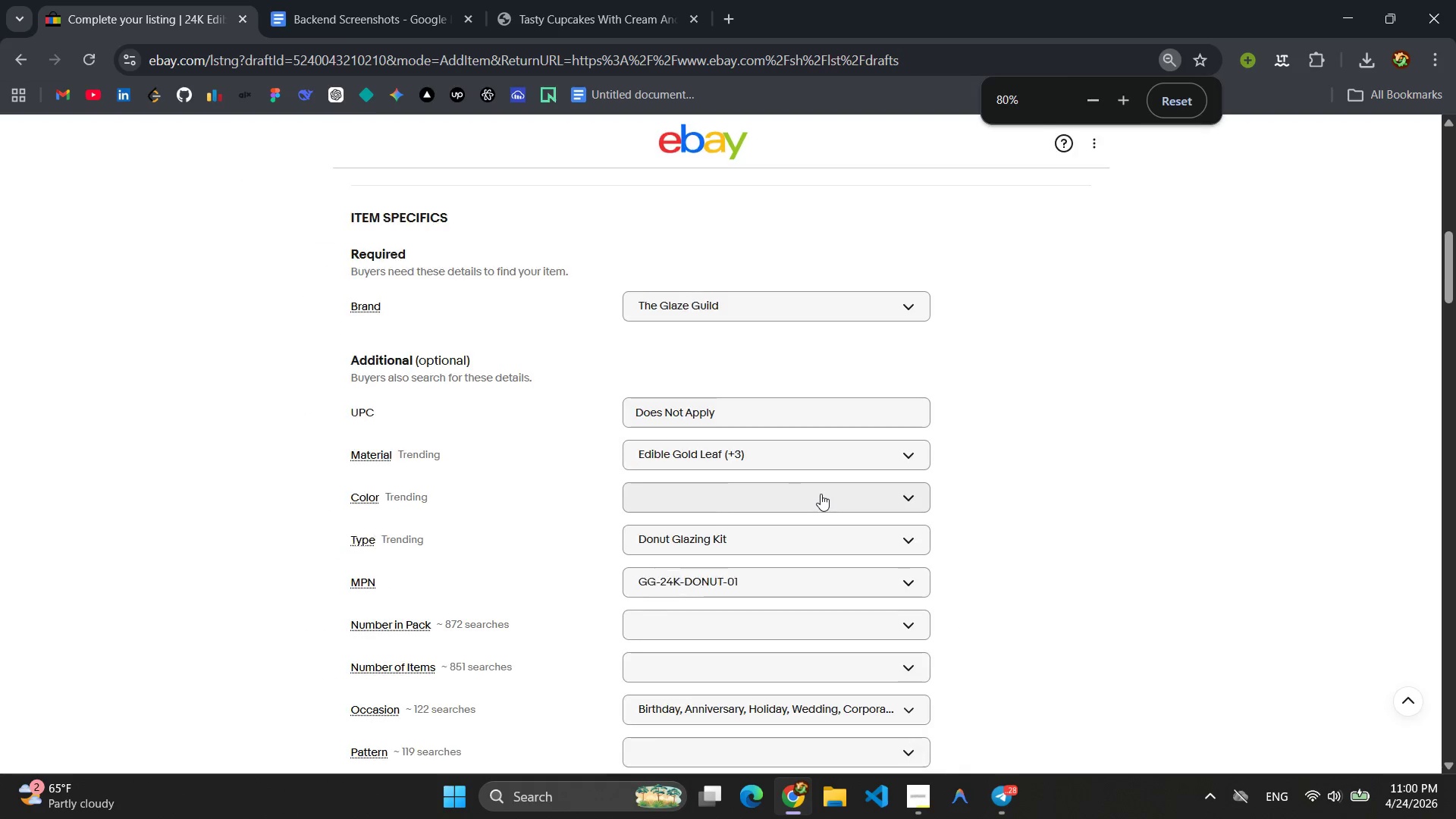 
key(Control+Minus)
 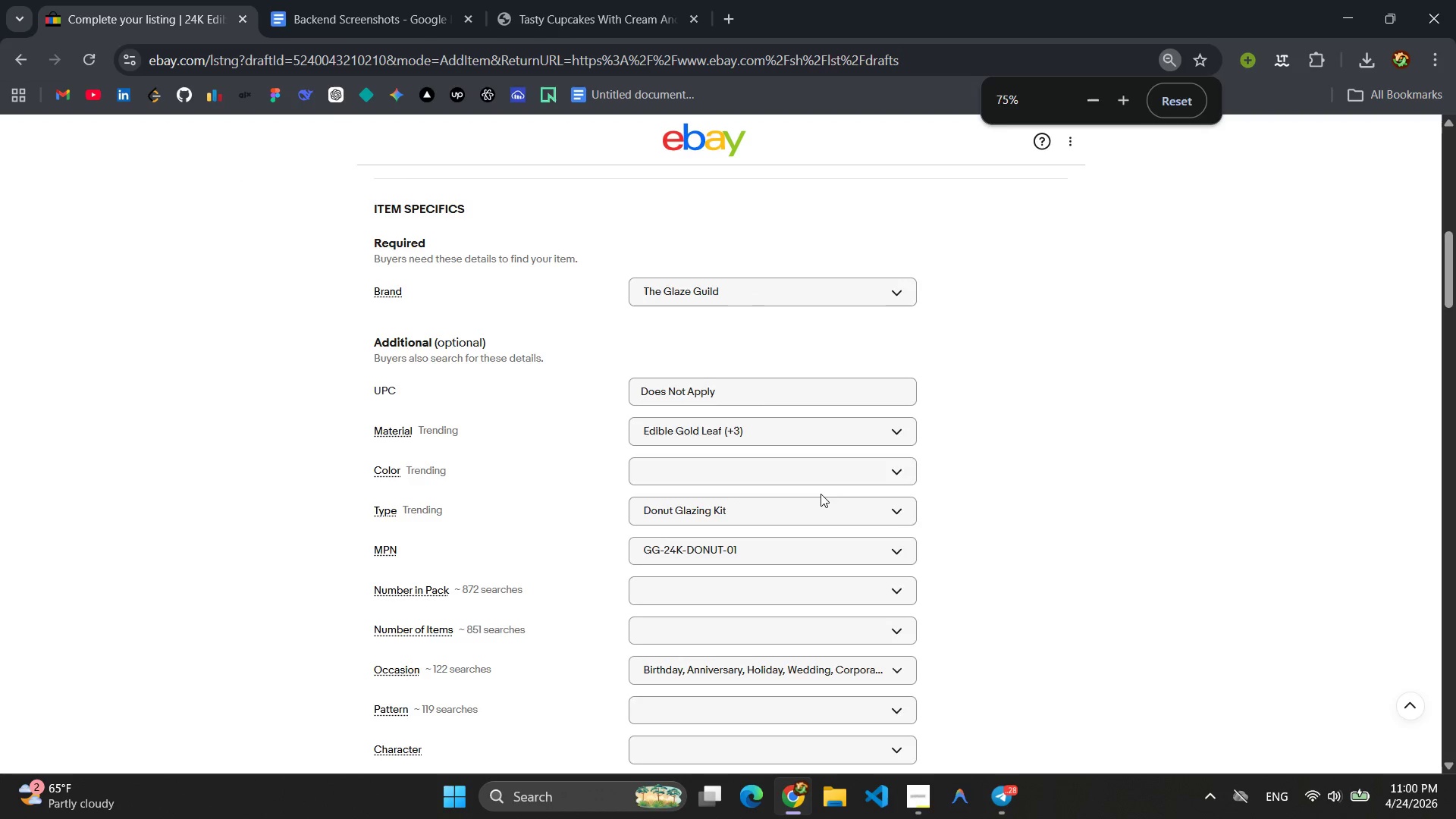 
key(Control+Minus)
 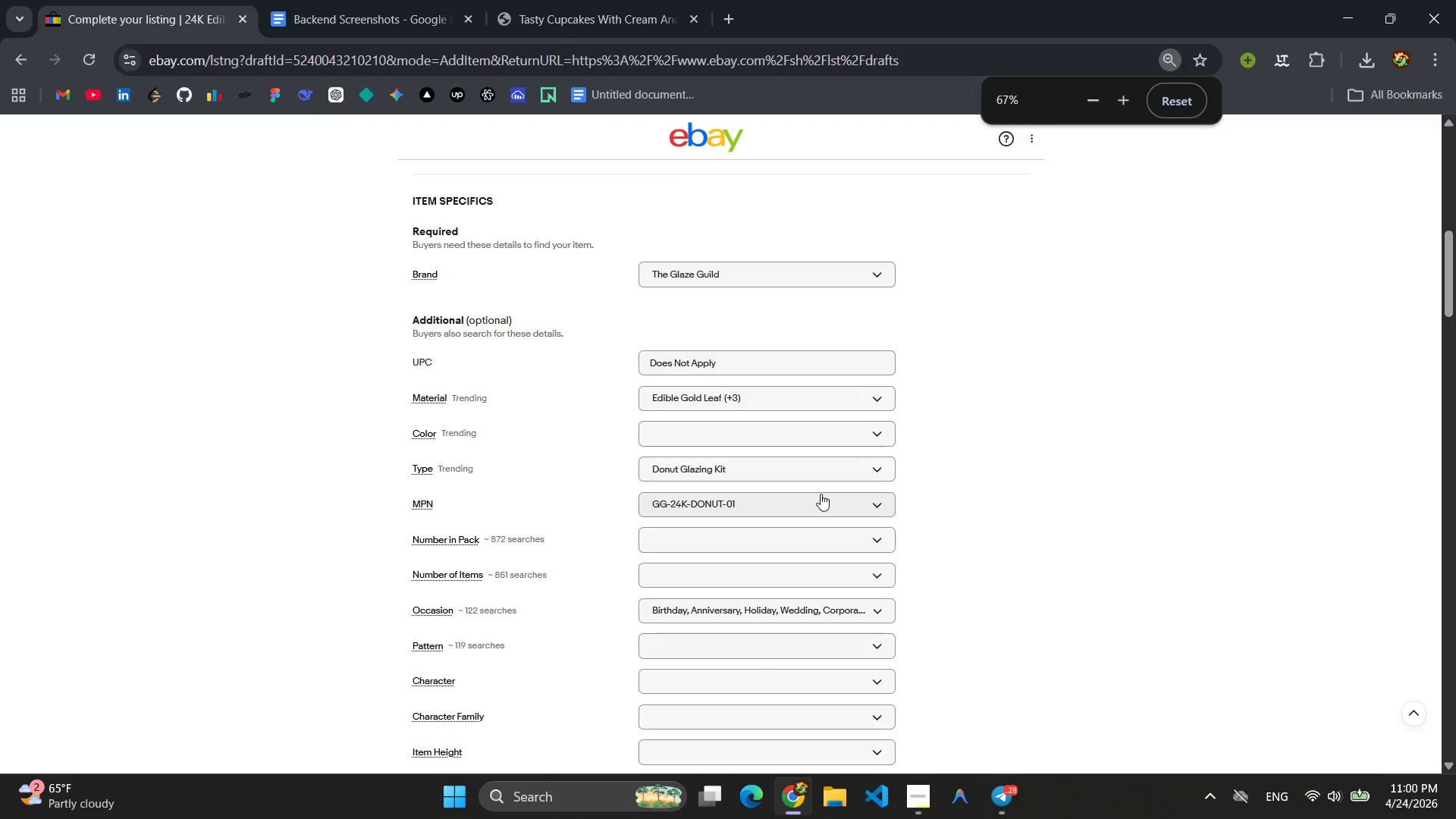 
key(Control+Minus)
 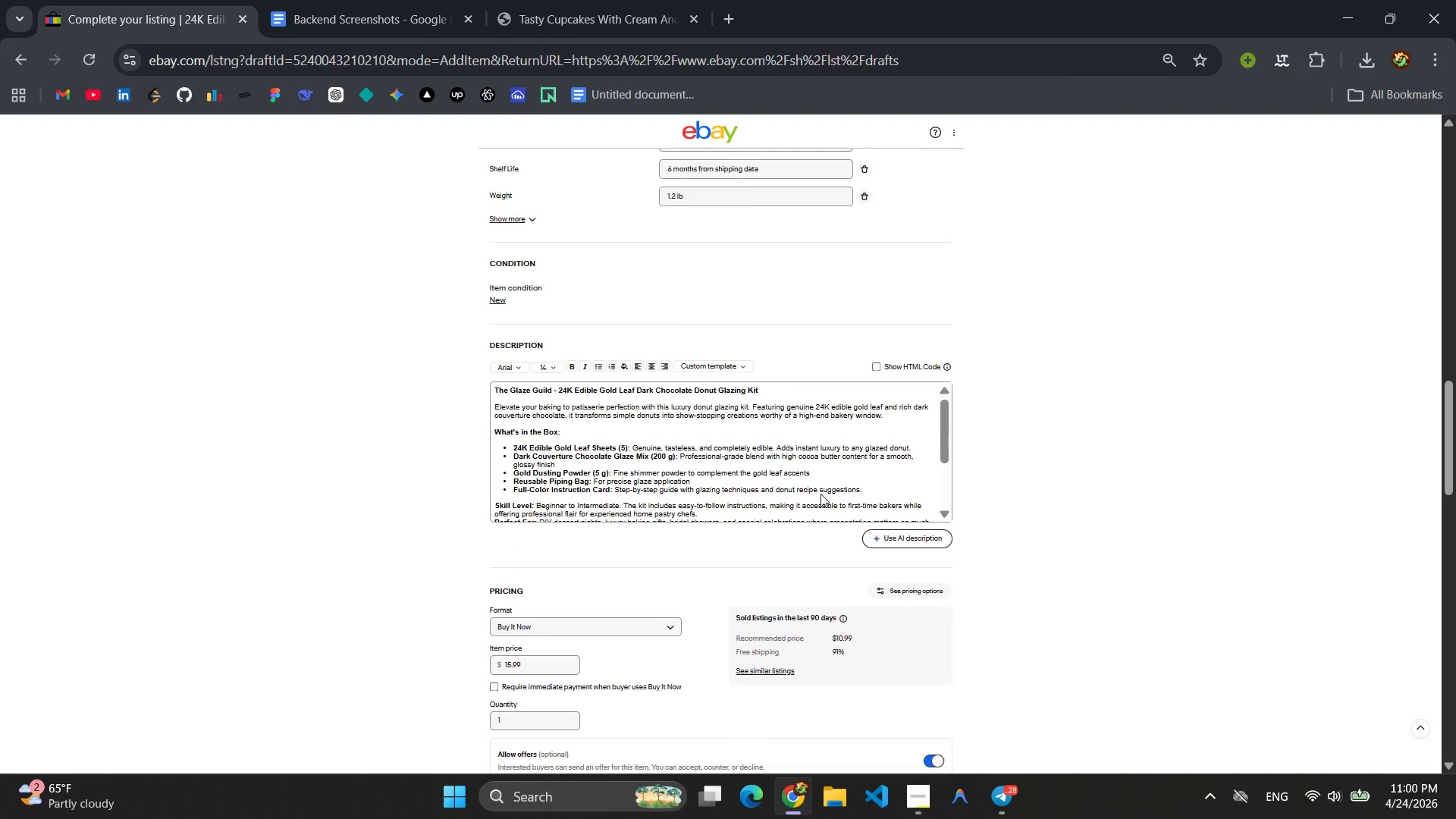 
wait(11.59)
 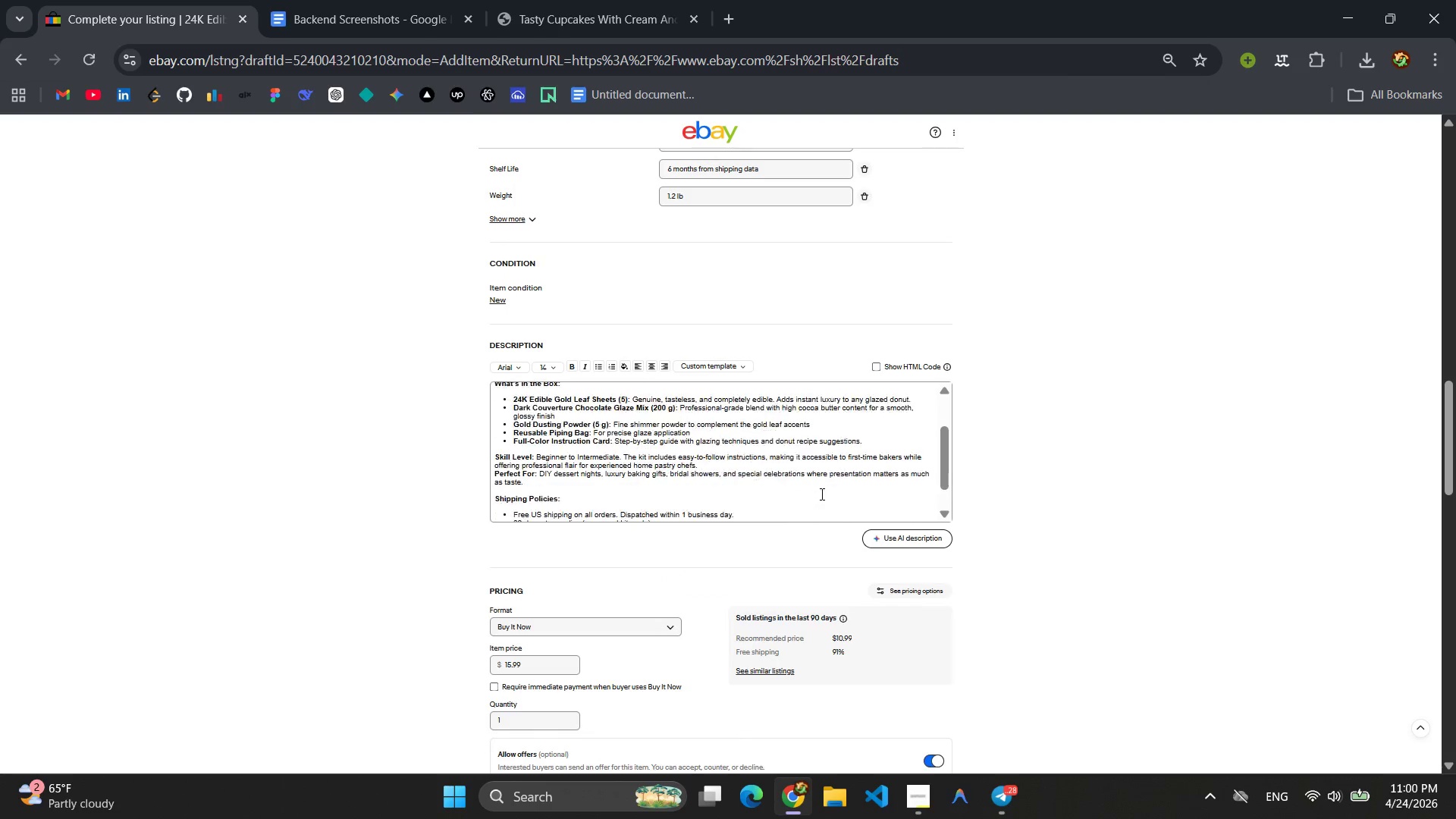 
key(Control+Equal)
 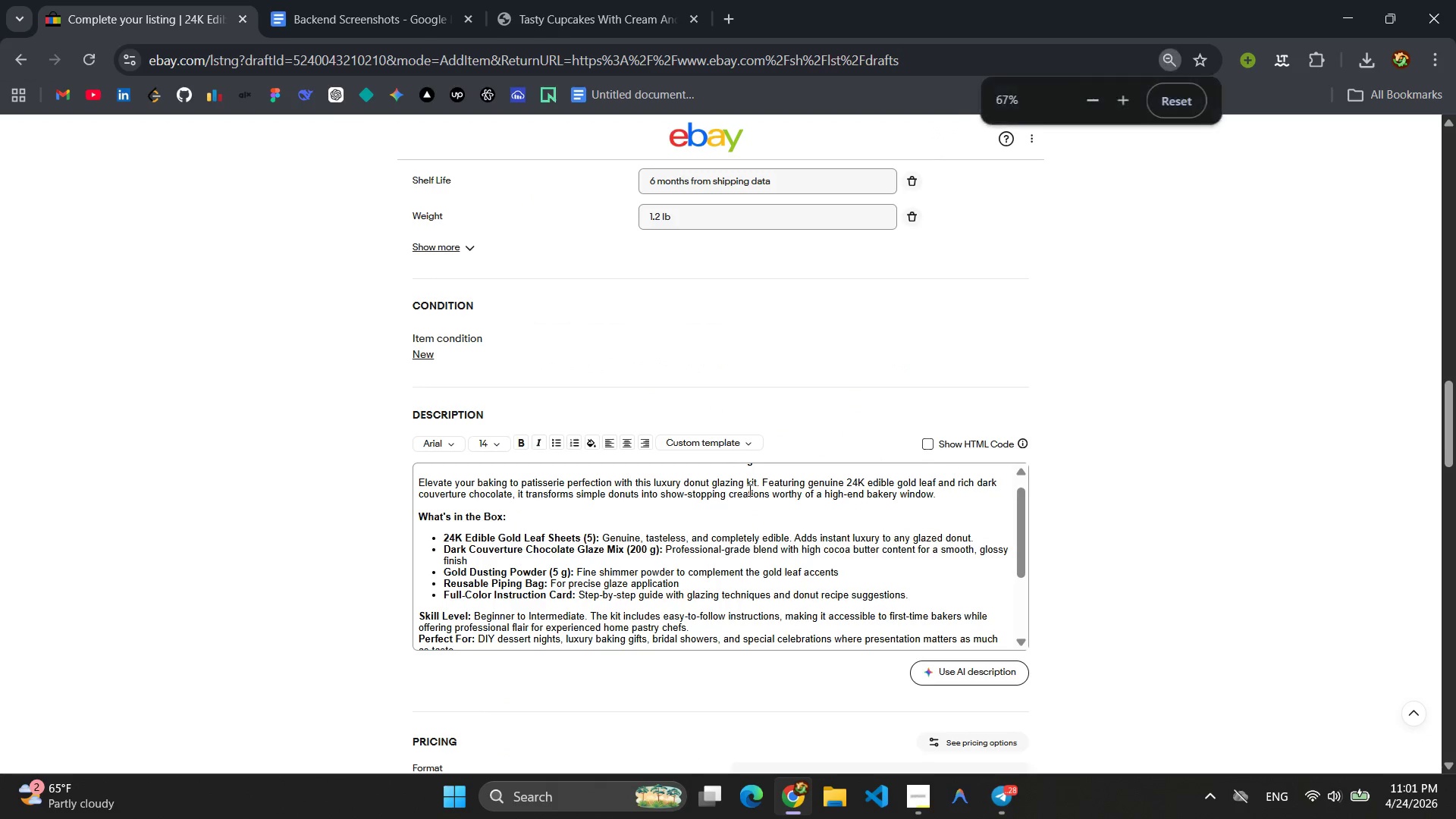 
key(Control+Equal)
 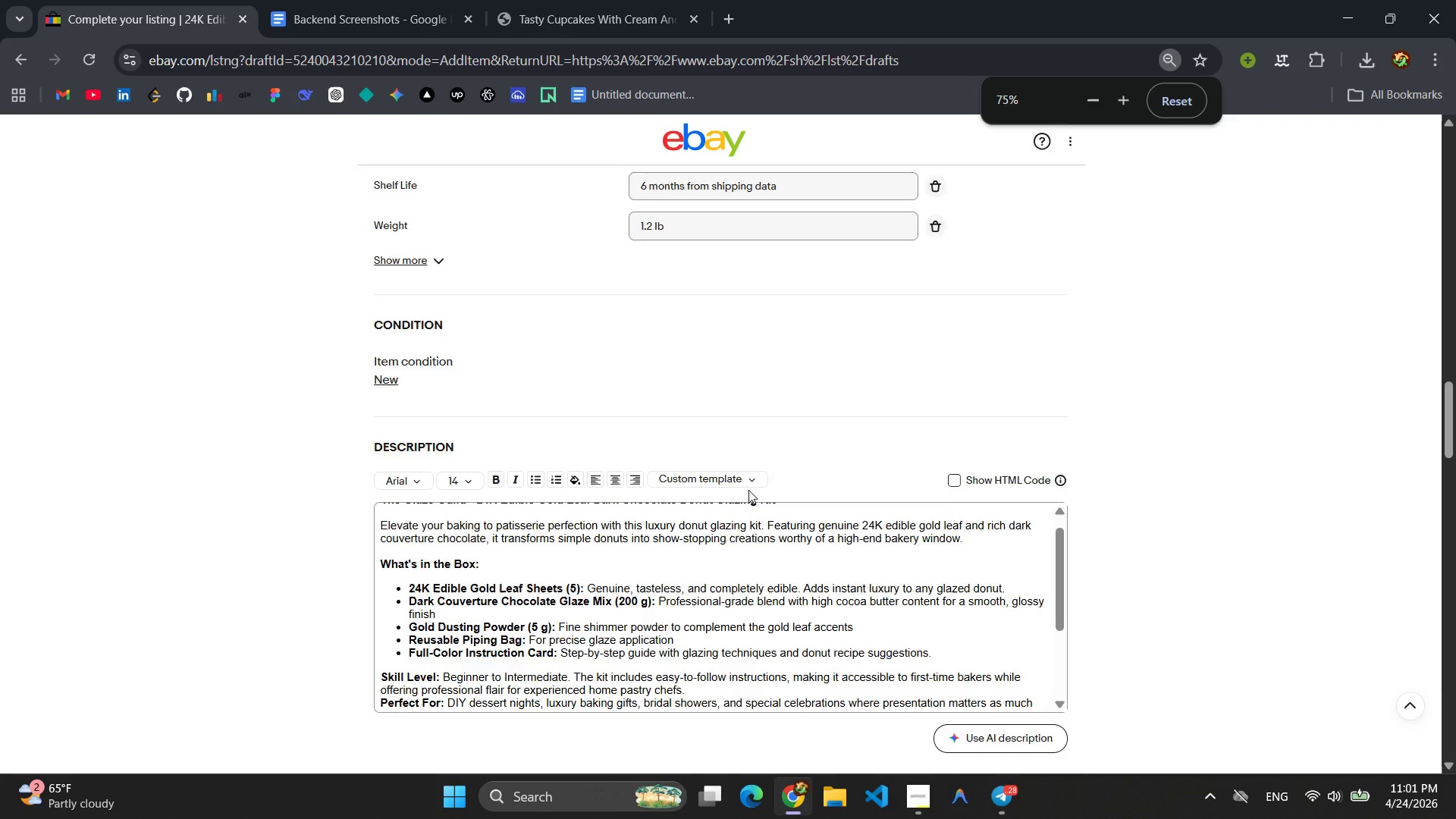 
key(Control+Equal)
 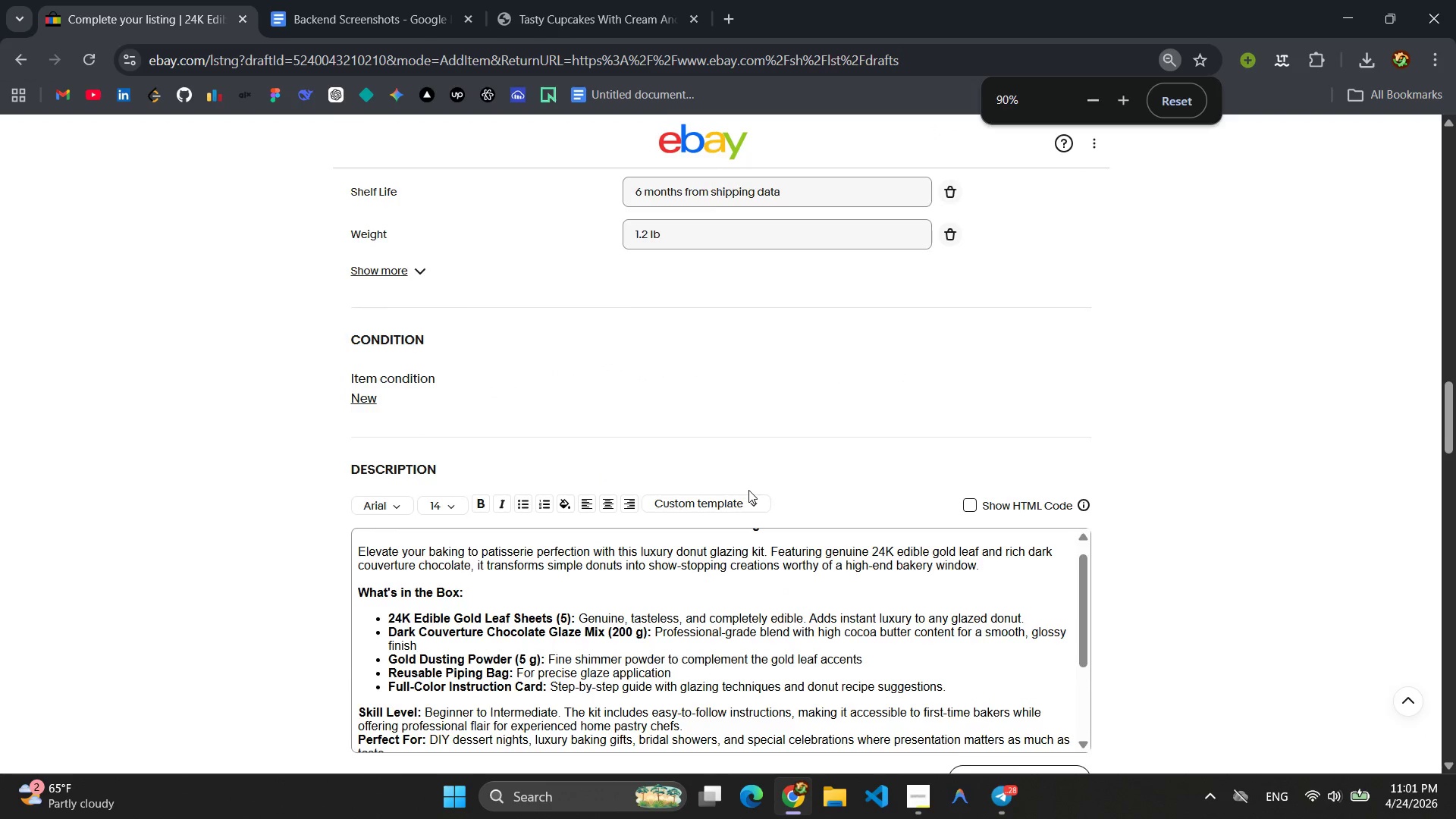 
key(Control+Equal)
 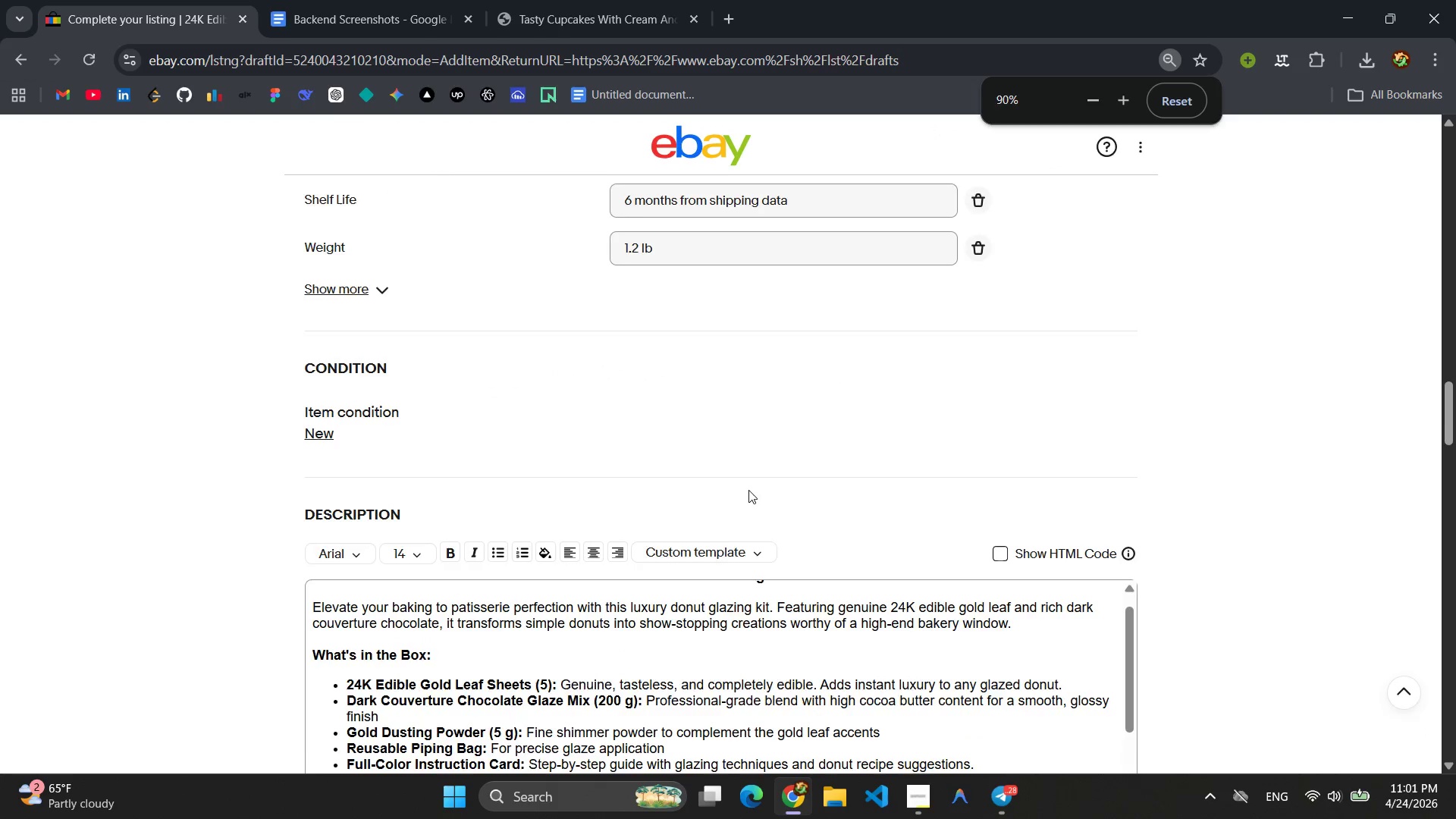 
key(Control+Equal)
 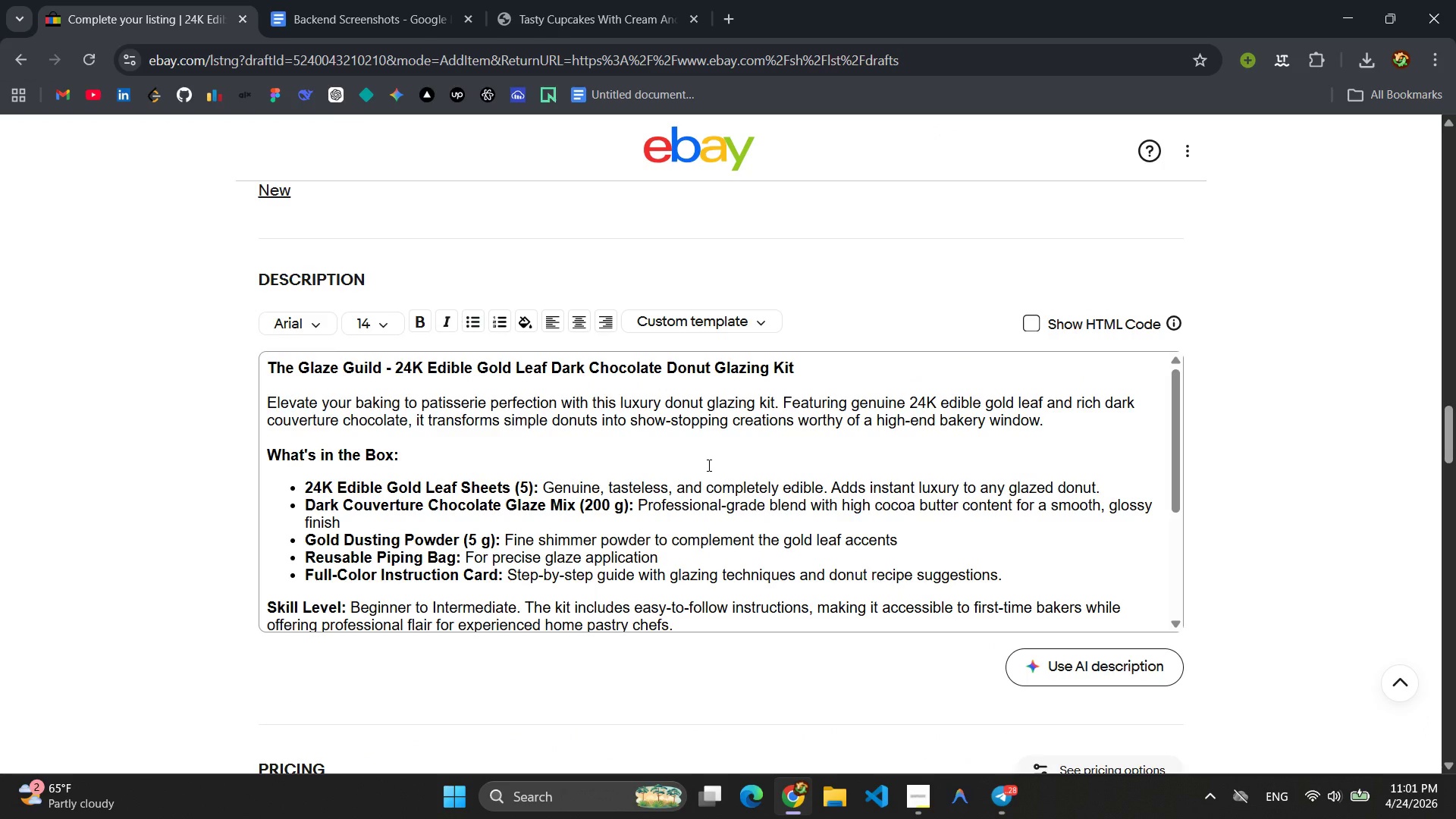 
wait(10.0)
 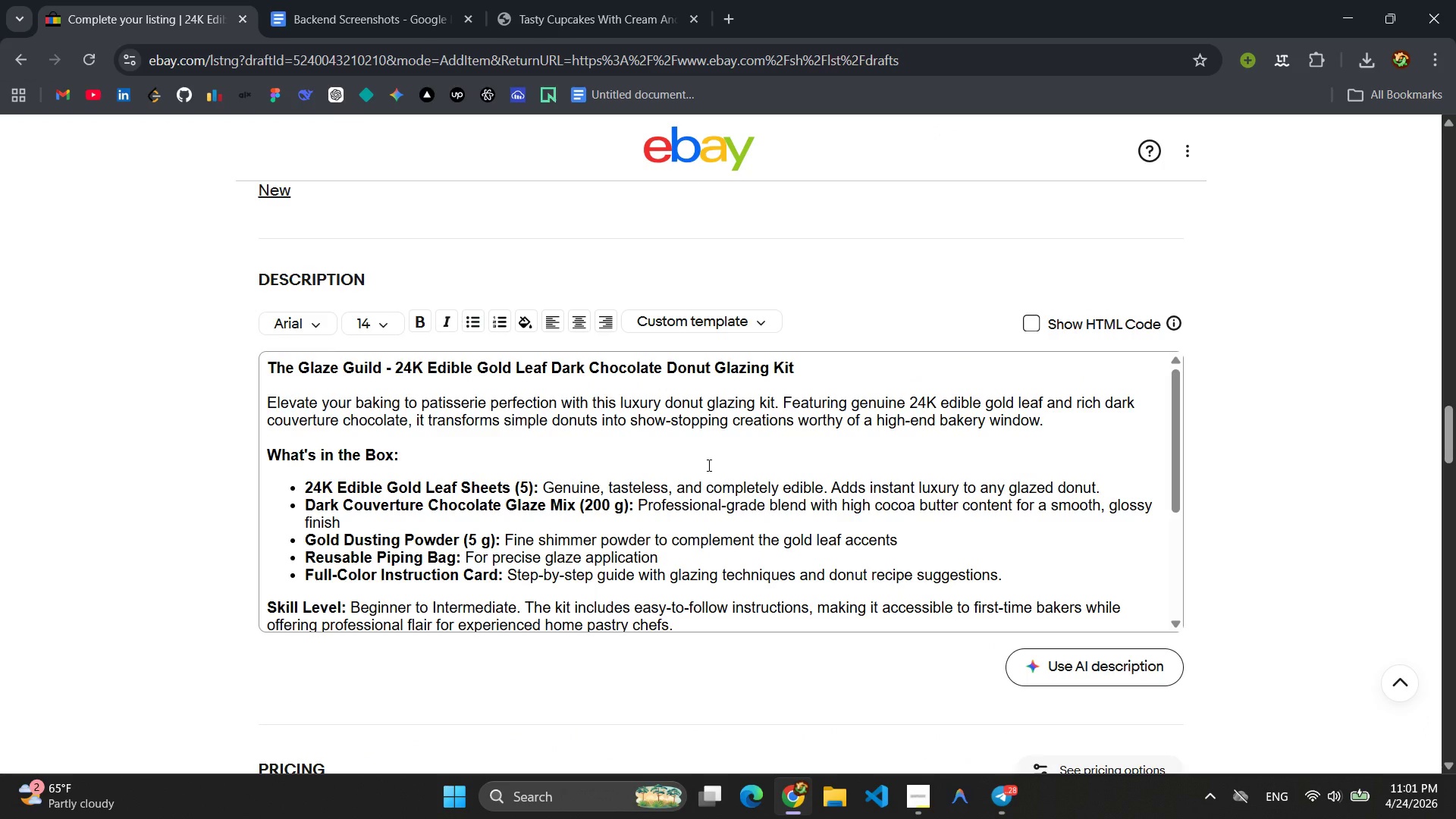 
left_click([908, 803])